 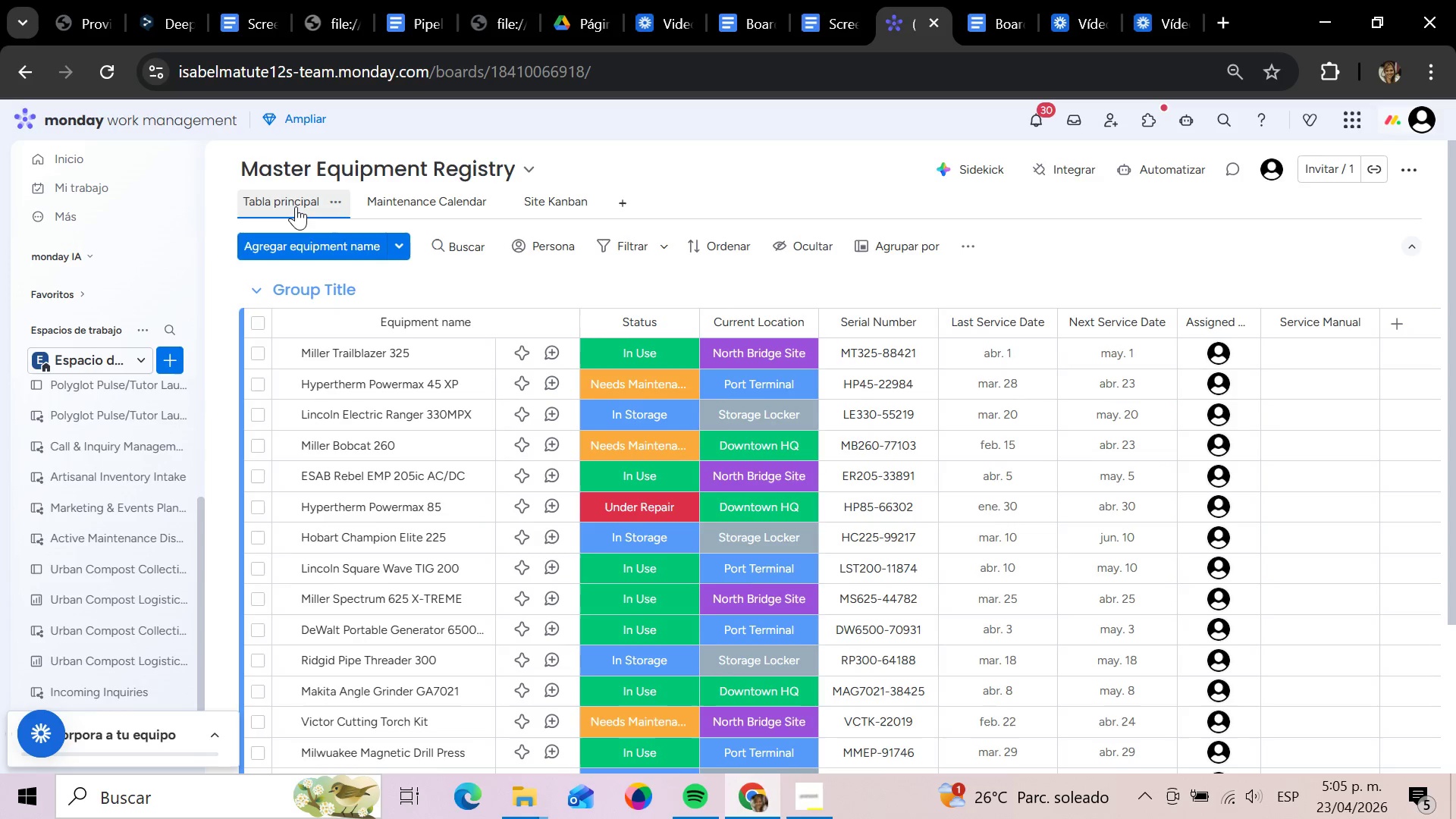 
mouse_move([218, 163])
 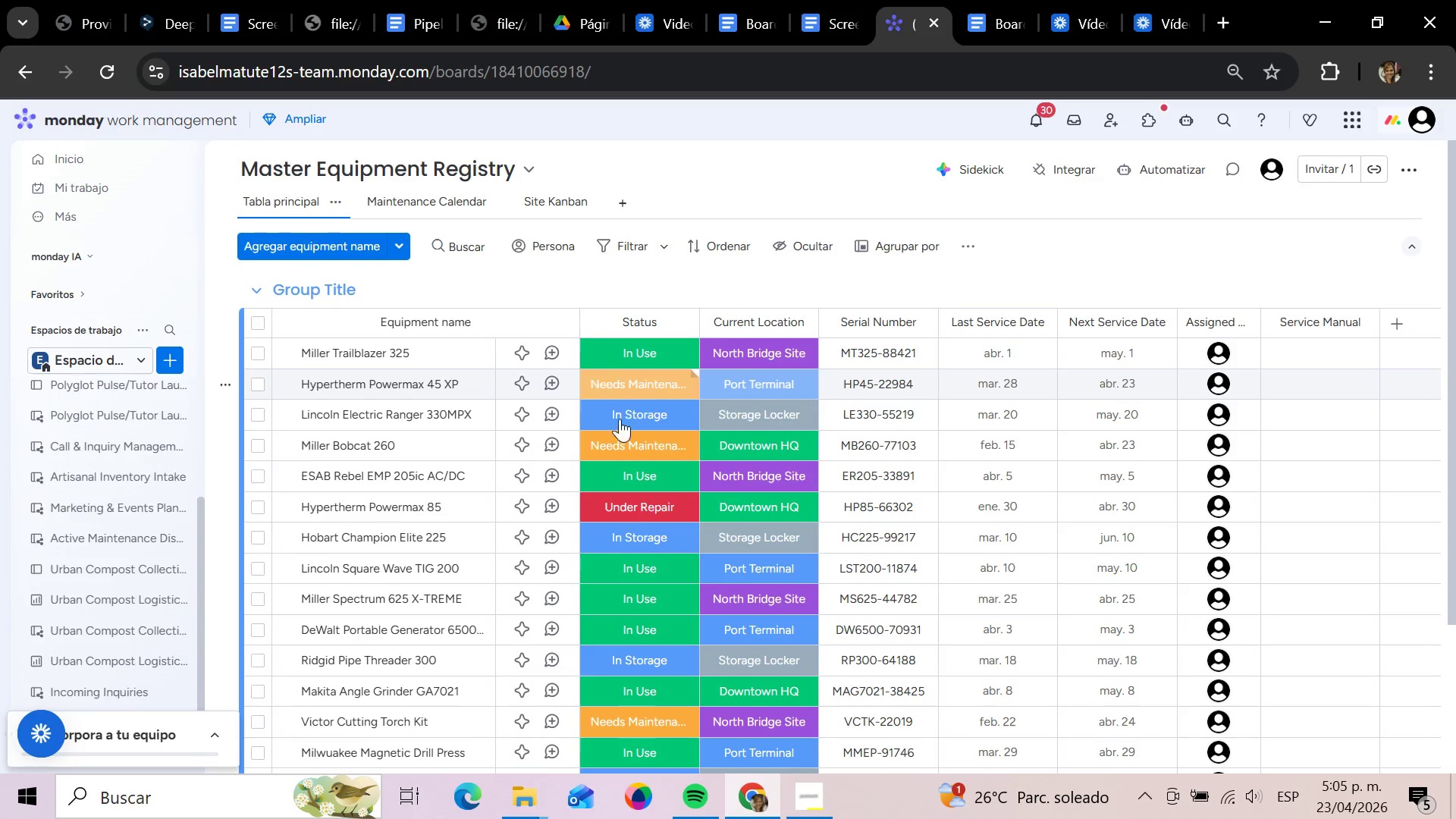 
scroll: coordinate [799, 529], scroll_direction: up, amount: 3.0
 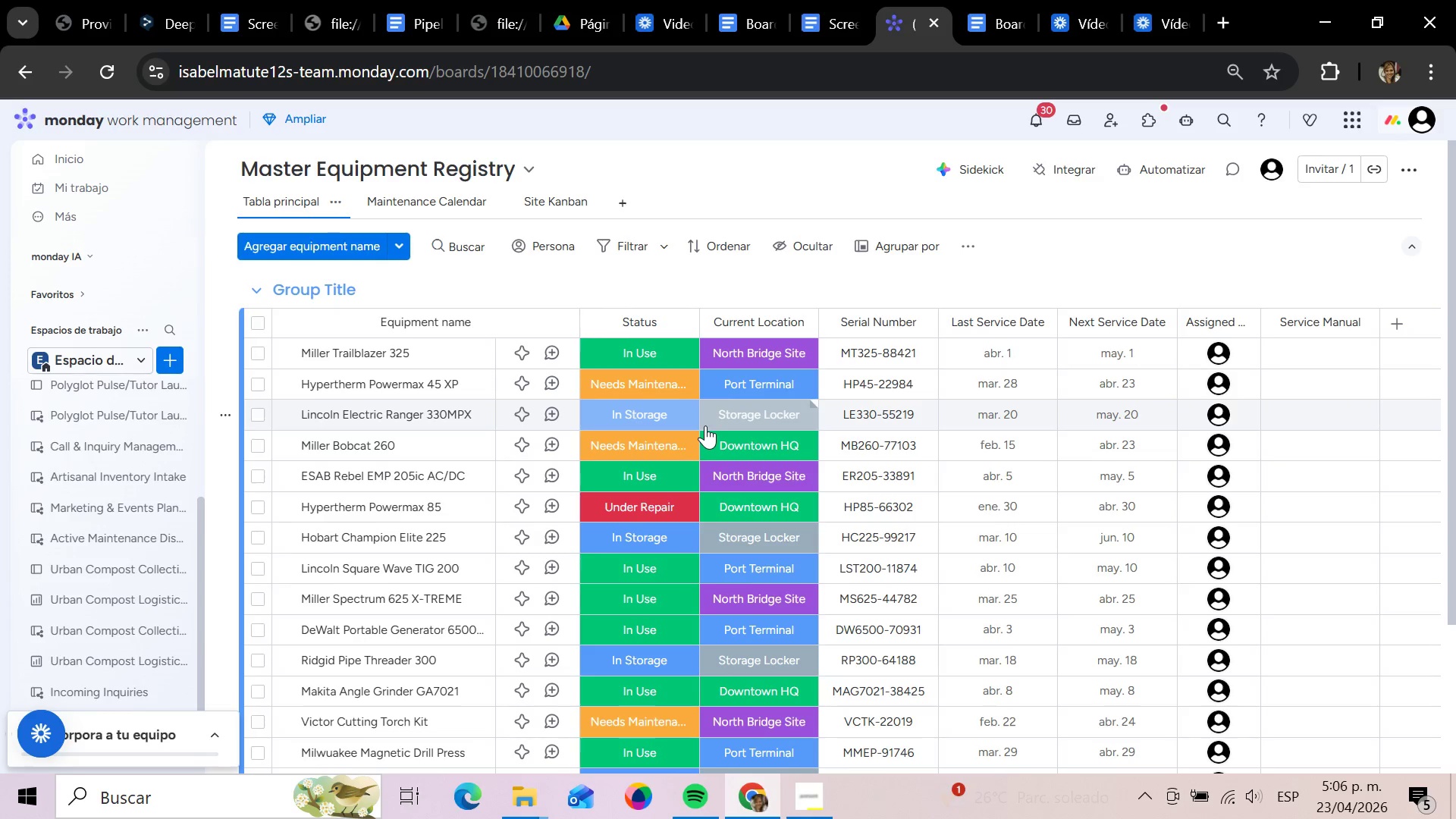 
wait(70.18)
 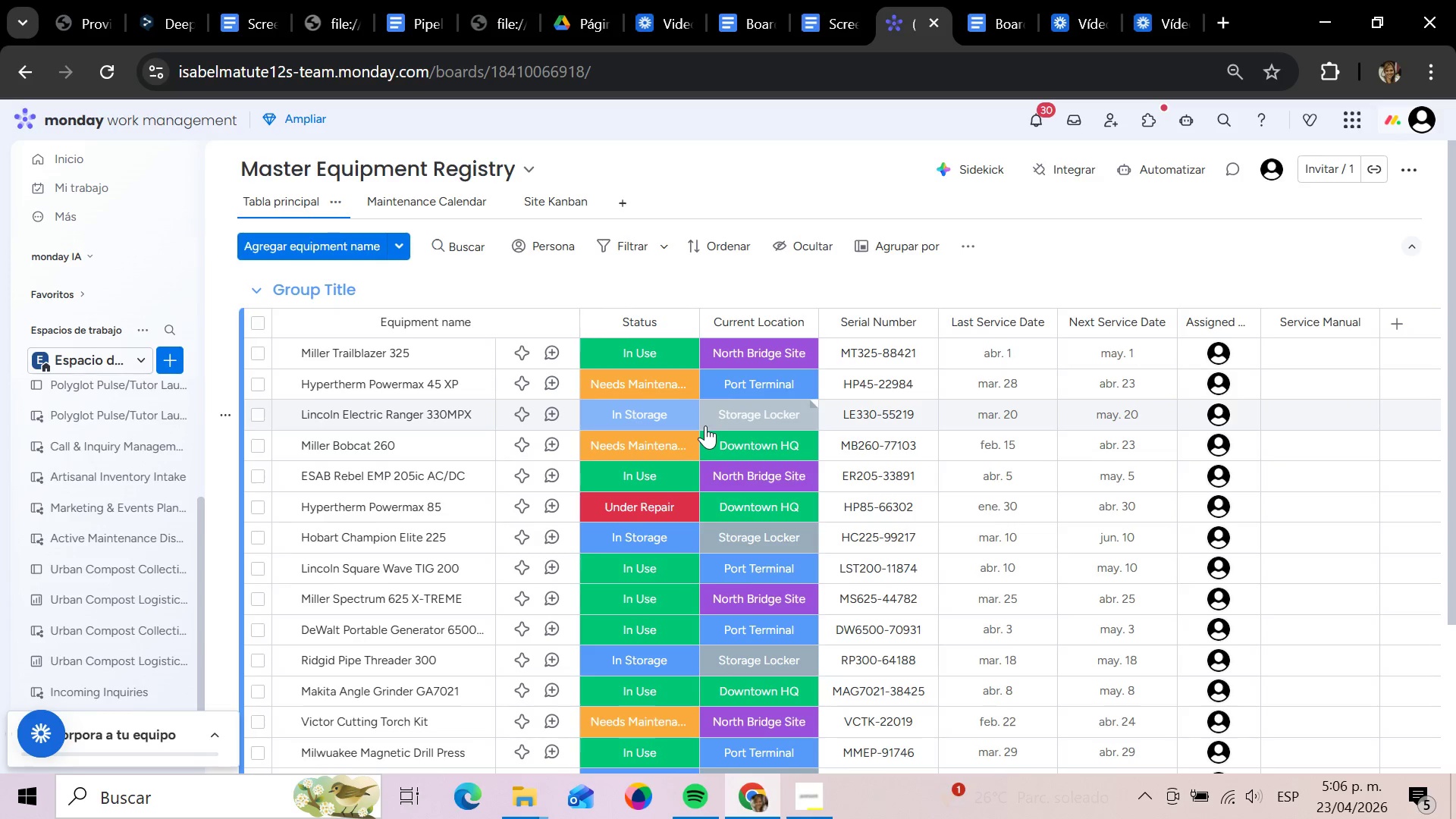 
scroll: coordinate [1003, 604], scroll_direction: down, amount: 3.0
 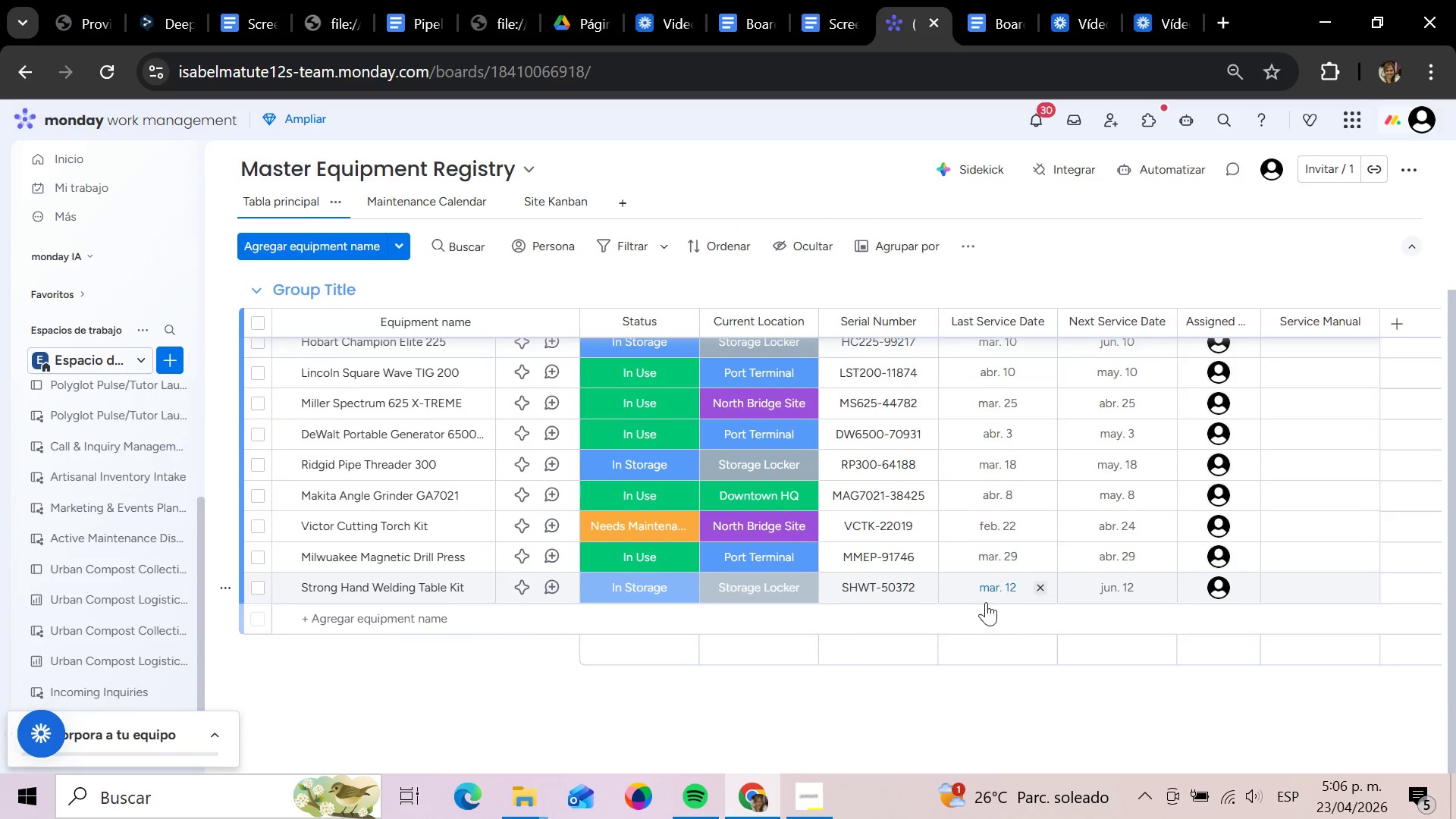 
scroll: coordinate [987, 604], scroll_direction: up, amount: 4.0